 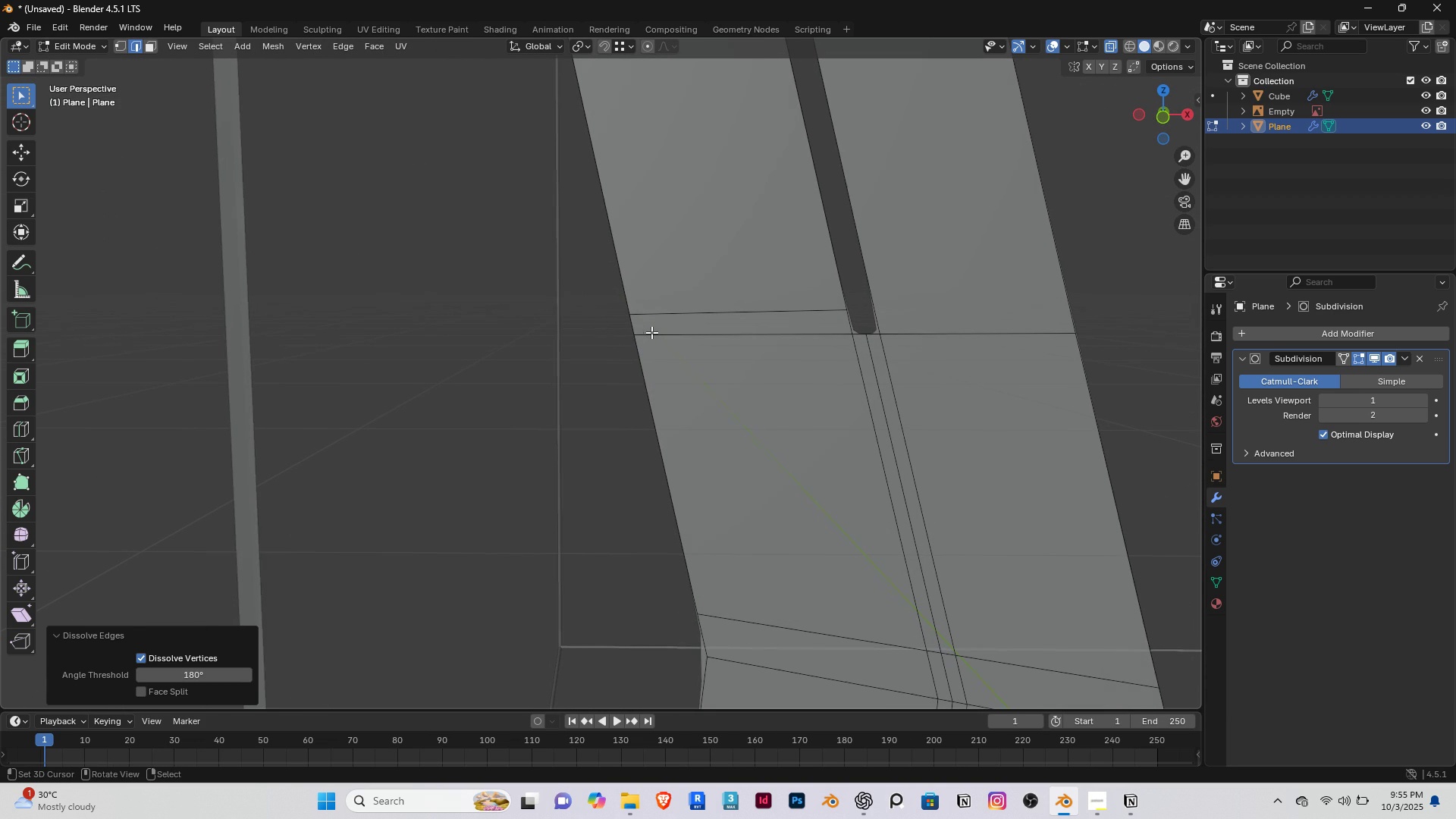 
key(K)
 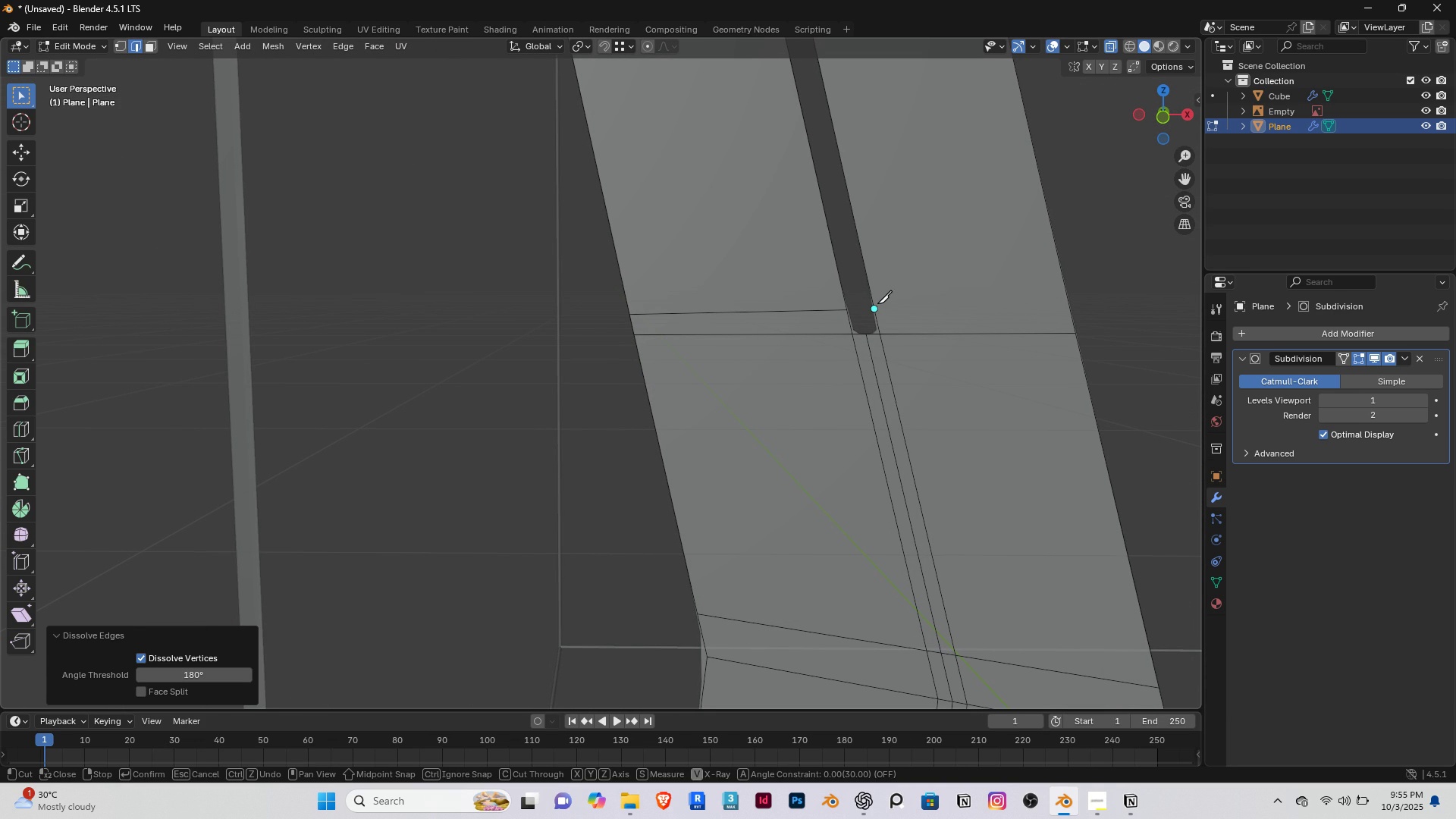 
left_click([877, 303])
 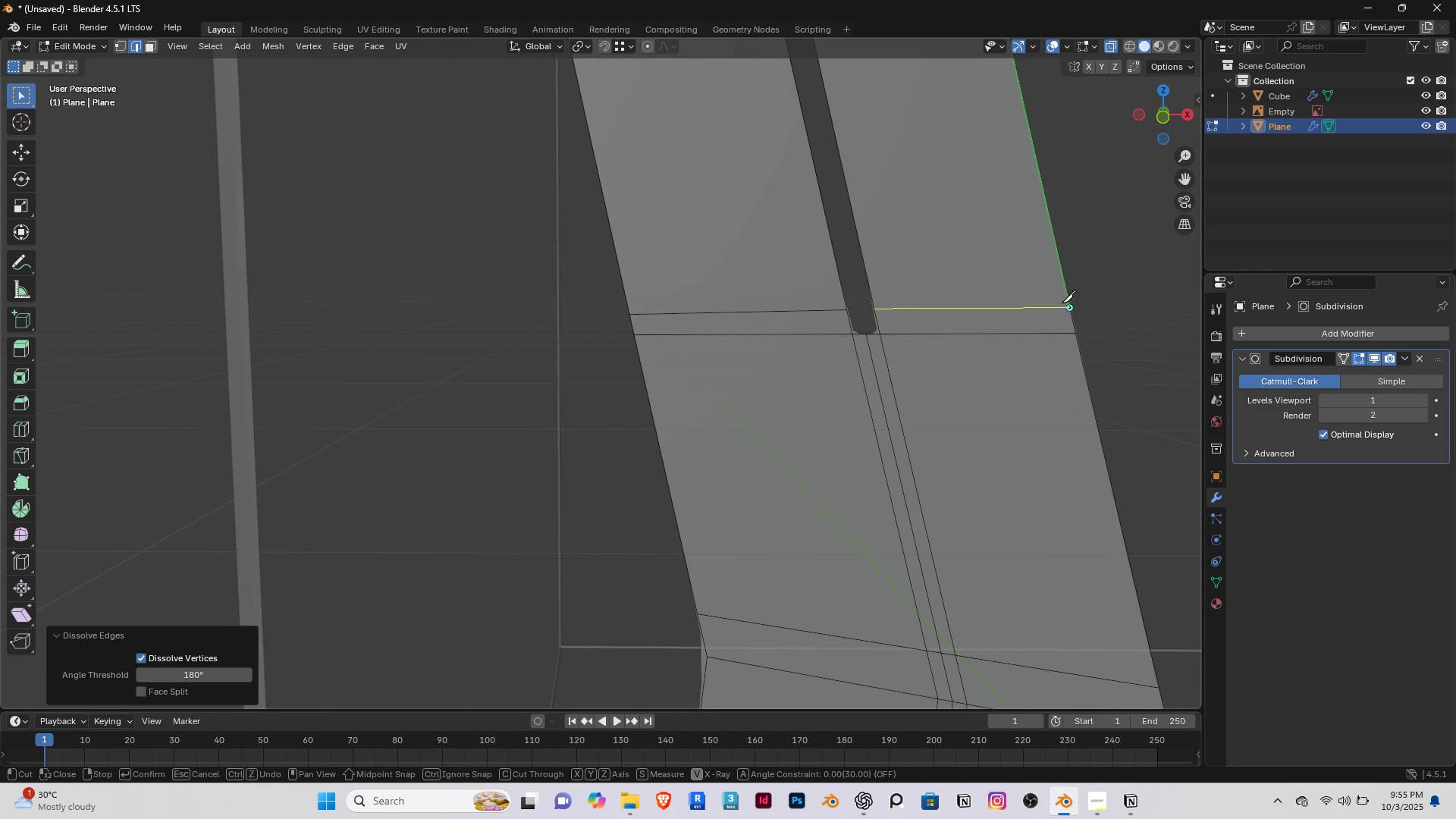 
right_click([1010, 266])
 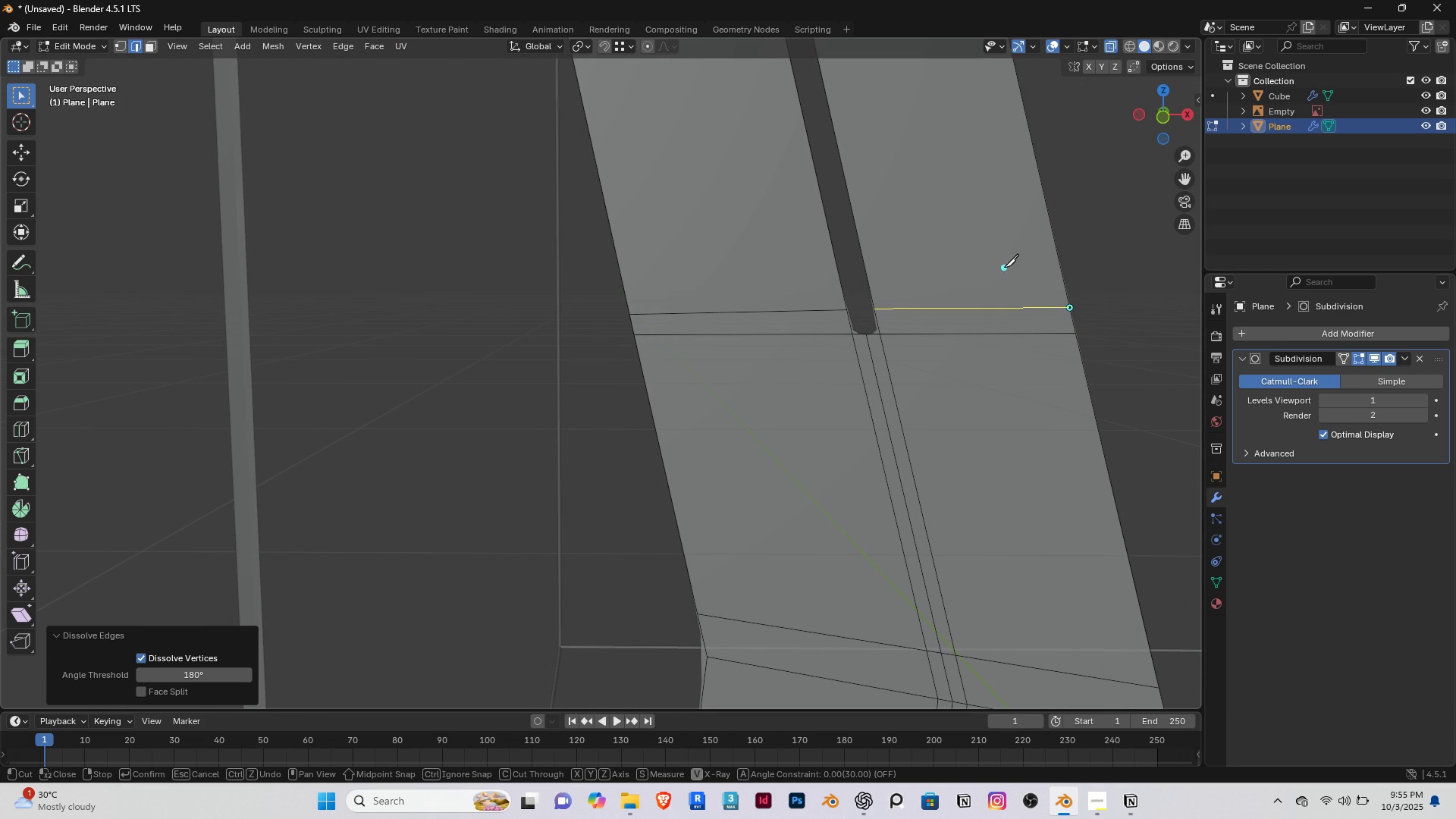 
key(Enter)
 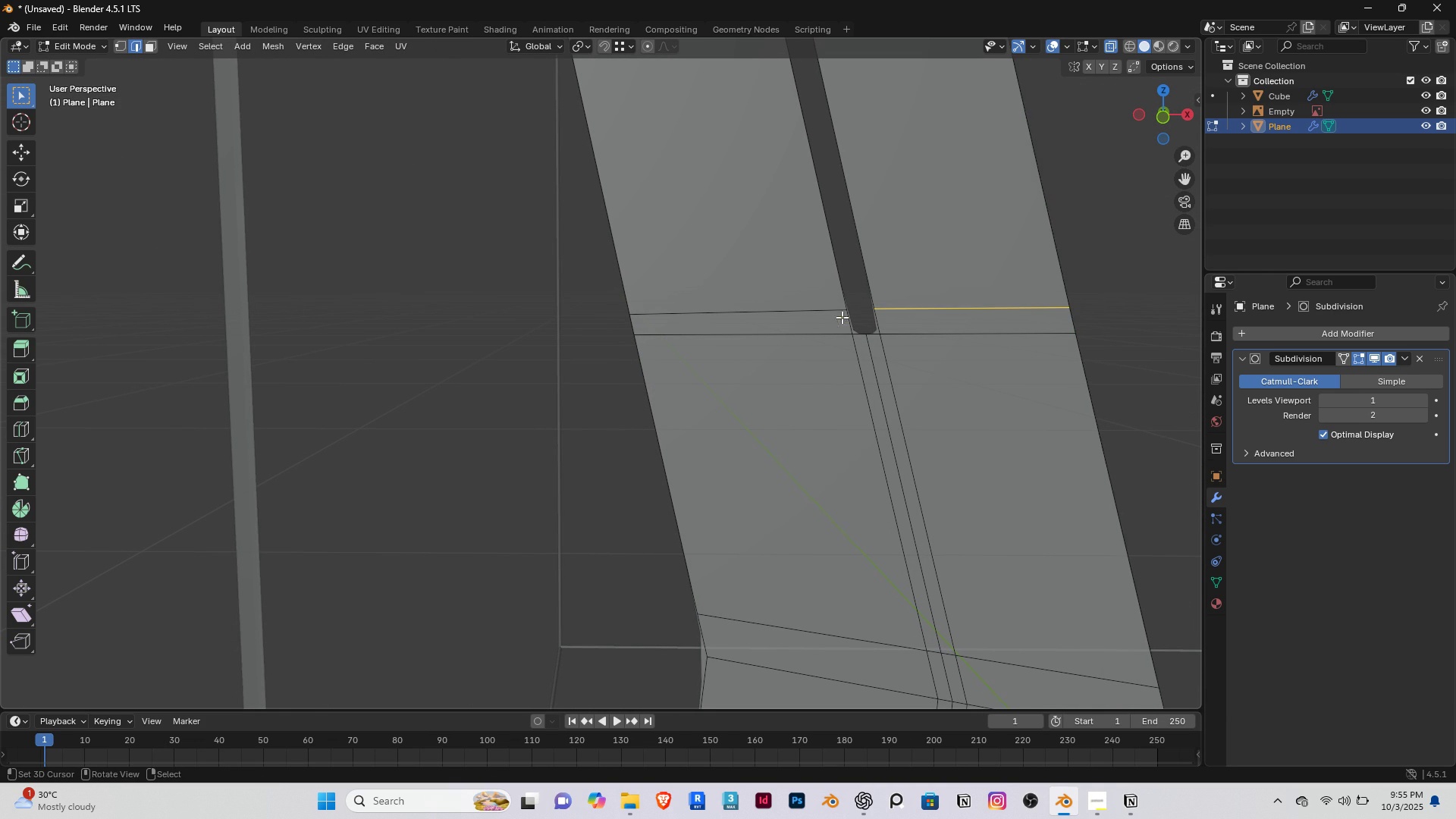 
scroll: coordinate [778, 435], scroll_direction: down, amount: 9.0
 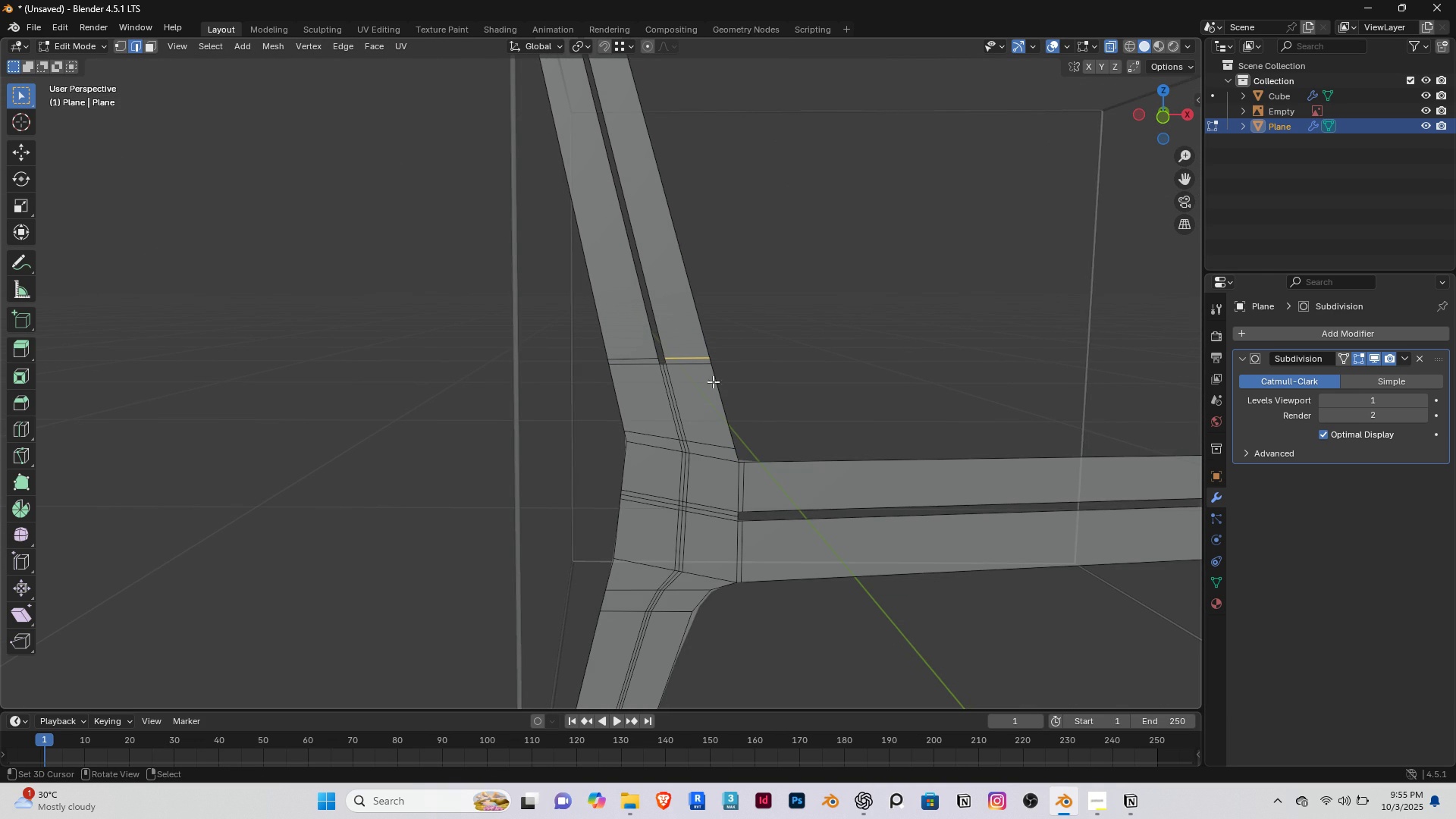 
key(Shift+ShiftRight)